 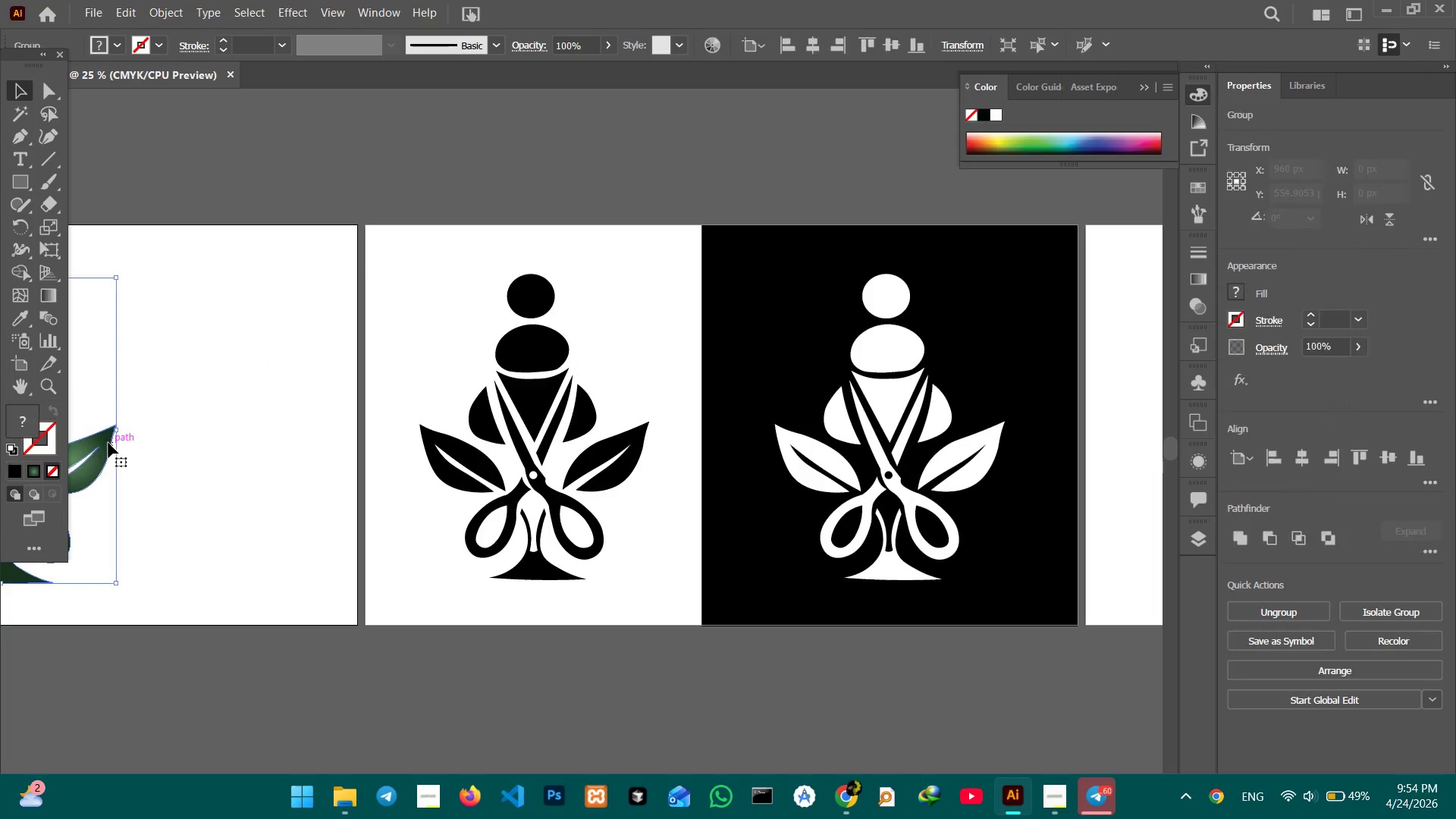 
key(Control+C)
 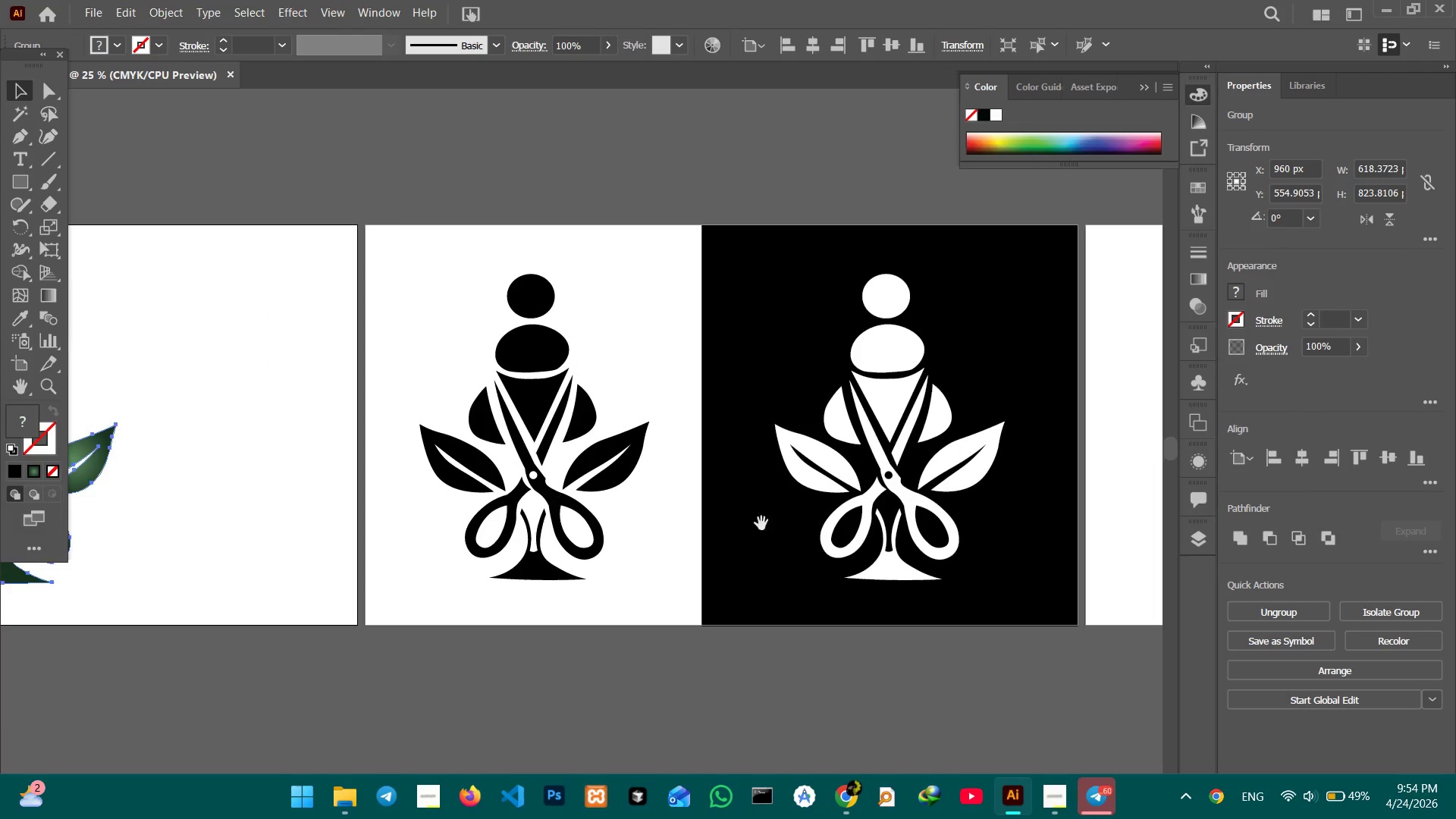 
hold_key(key=Space, duration=1.45)
 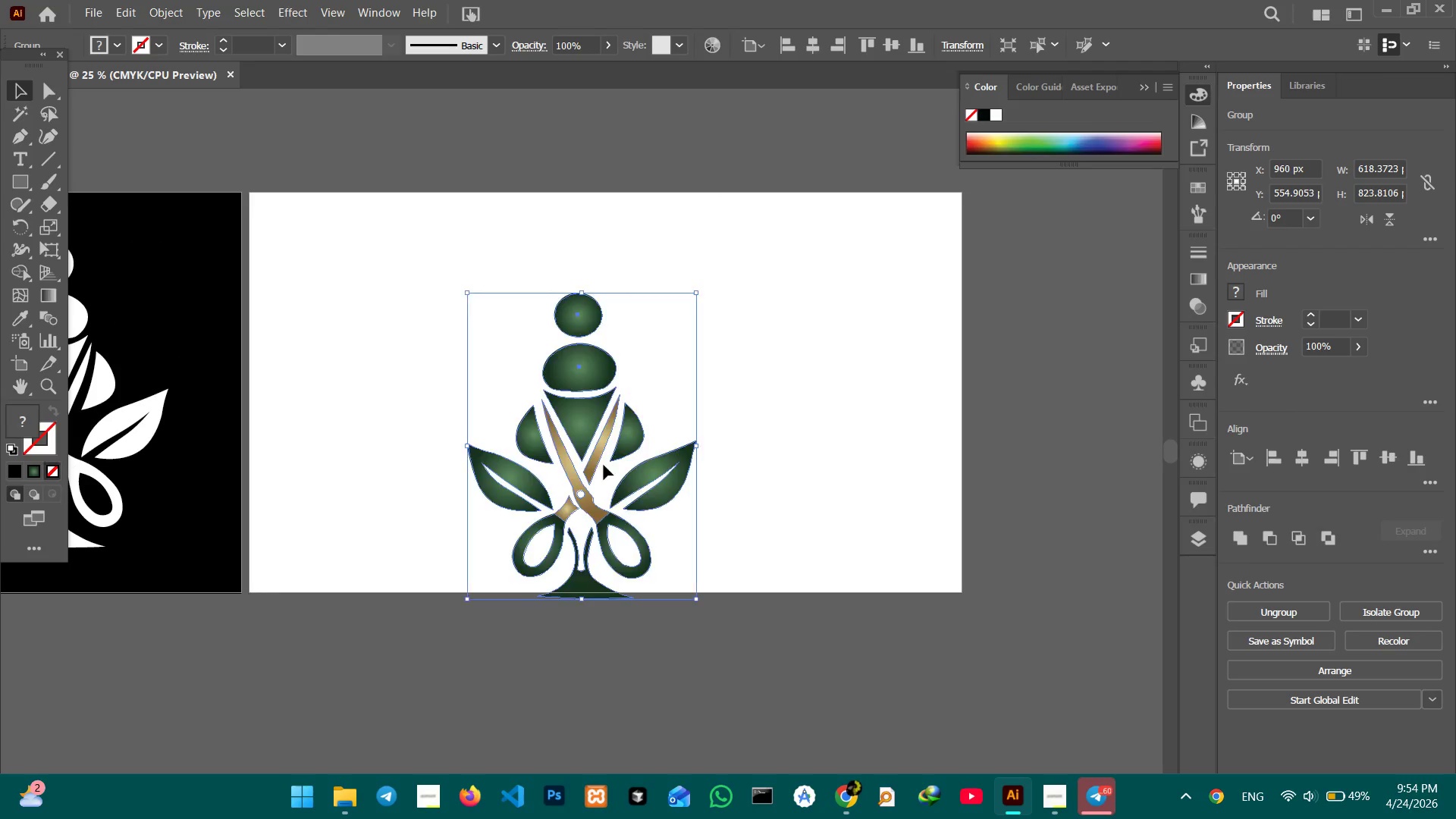 
left_click_drag(start_coordinate=[754, 516], to_coordinate=[421, 520])
 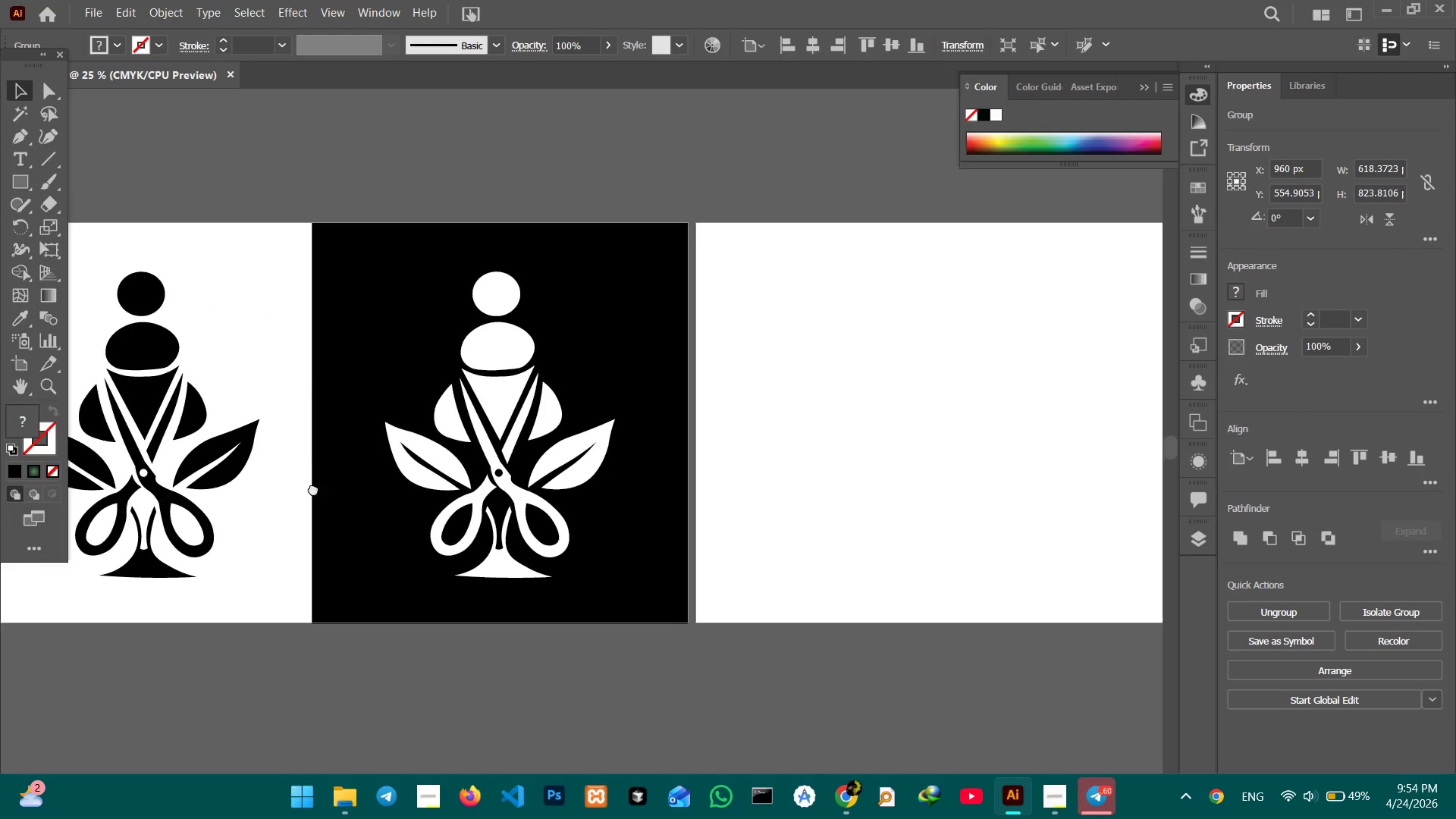 
left_click_drag(start_coordinate=[670, 519], to_coordinate=[268, 486])
 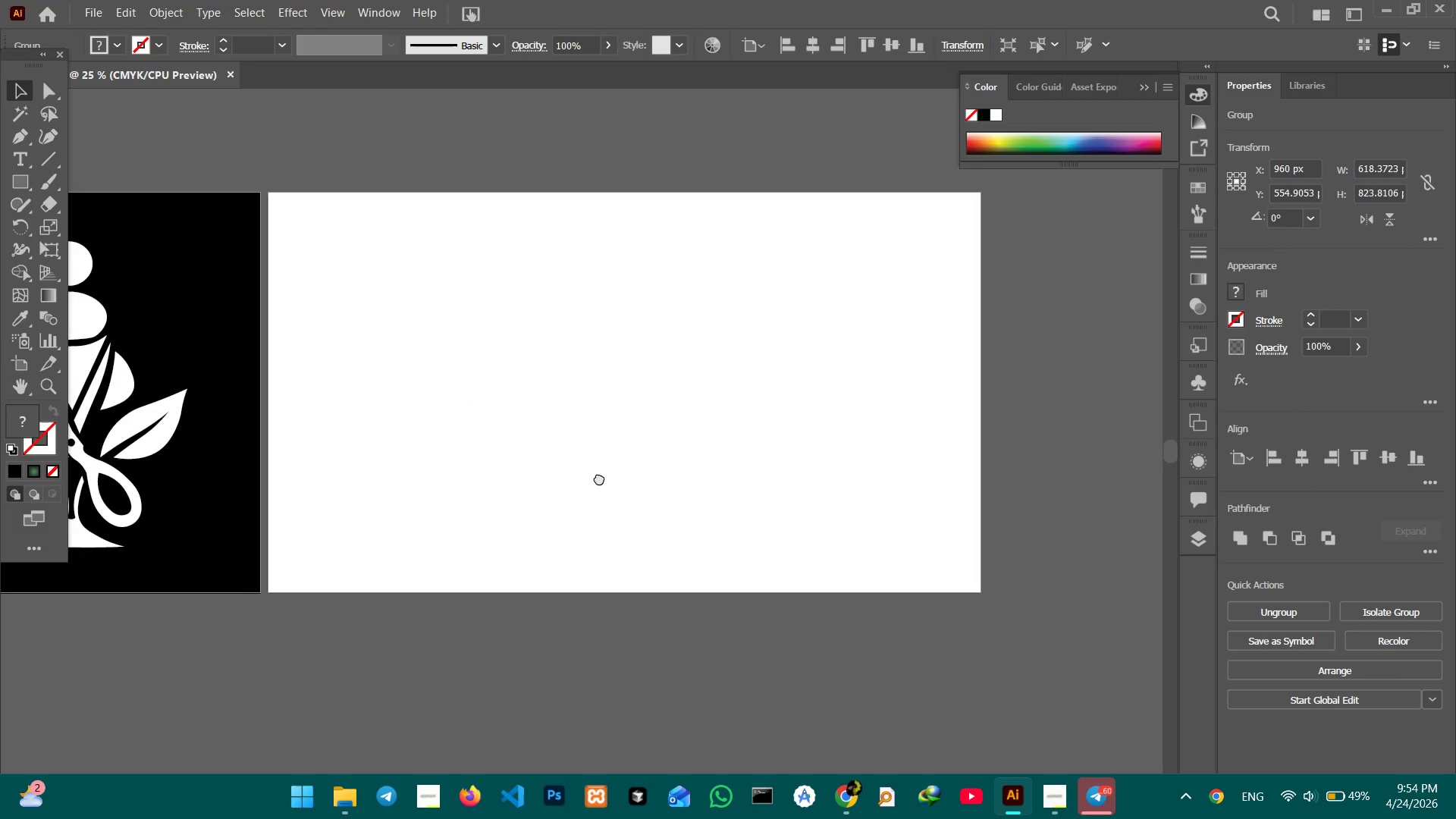 
left_click_drag(start_coordinate=[701, 482], to_coordinate=[599, 478])
 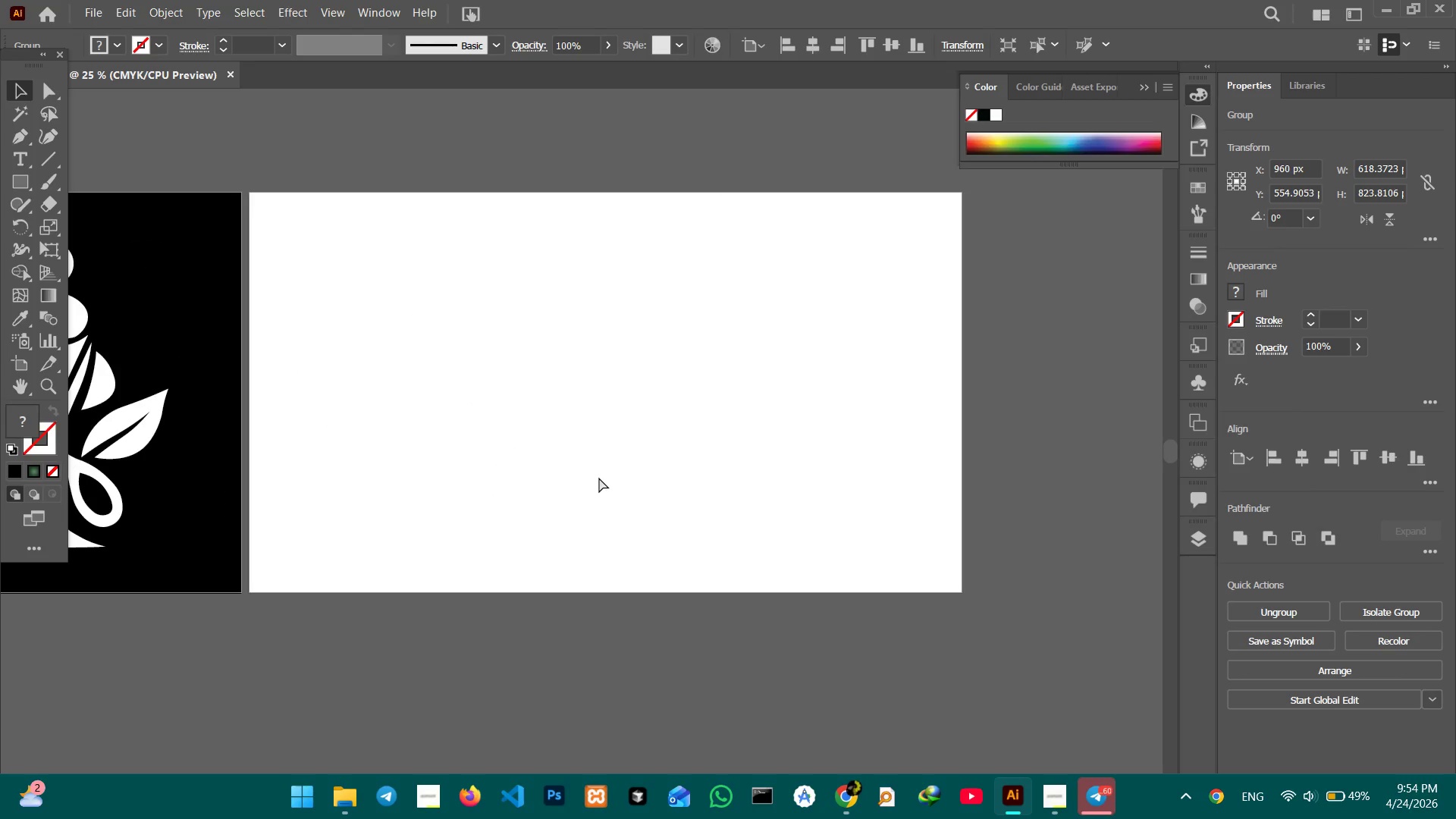 
key(Control+V)
 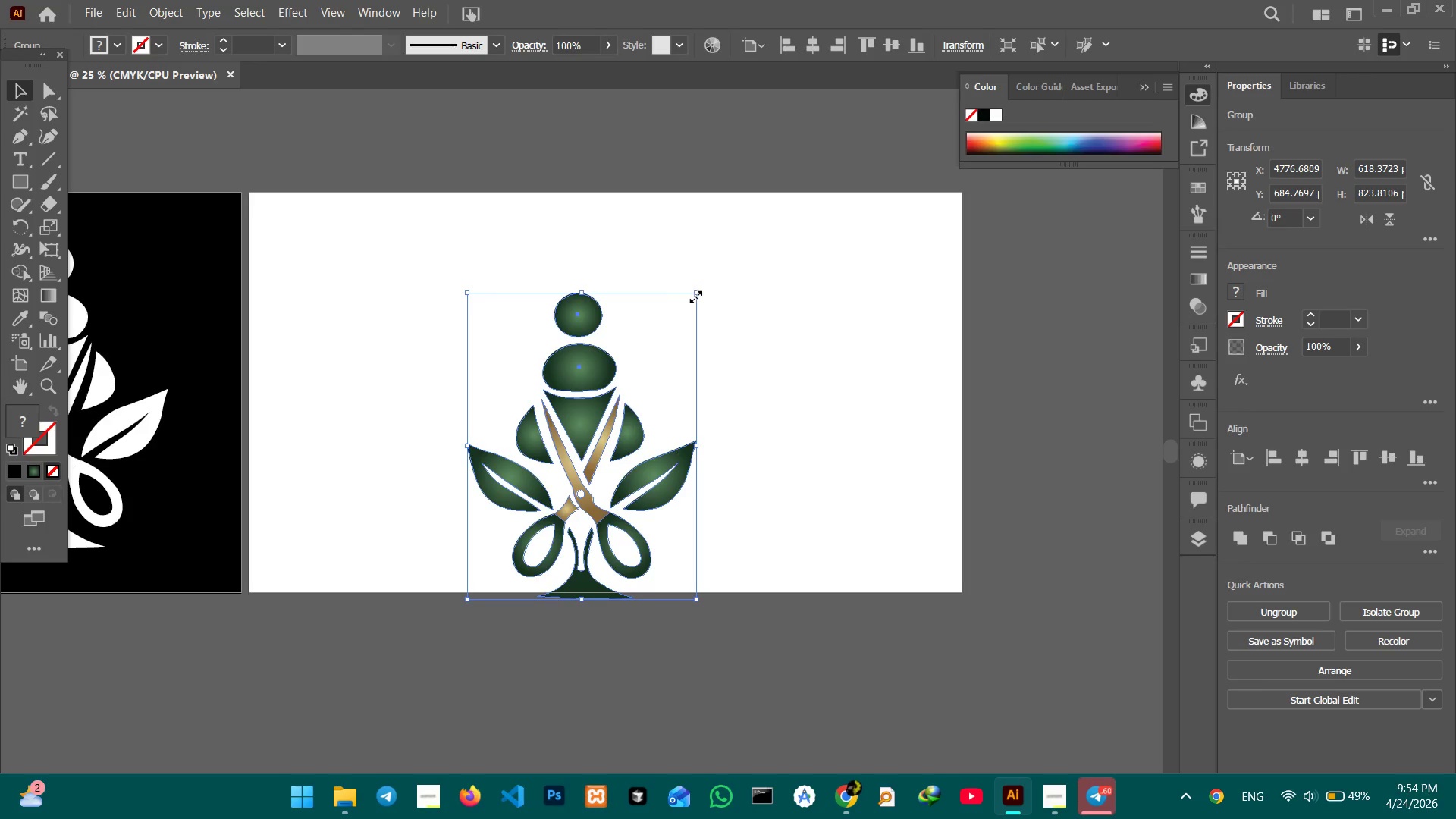 
wait(8.5)
 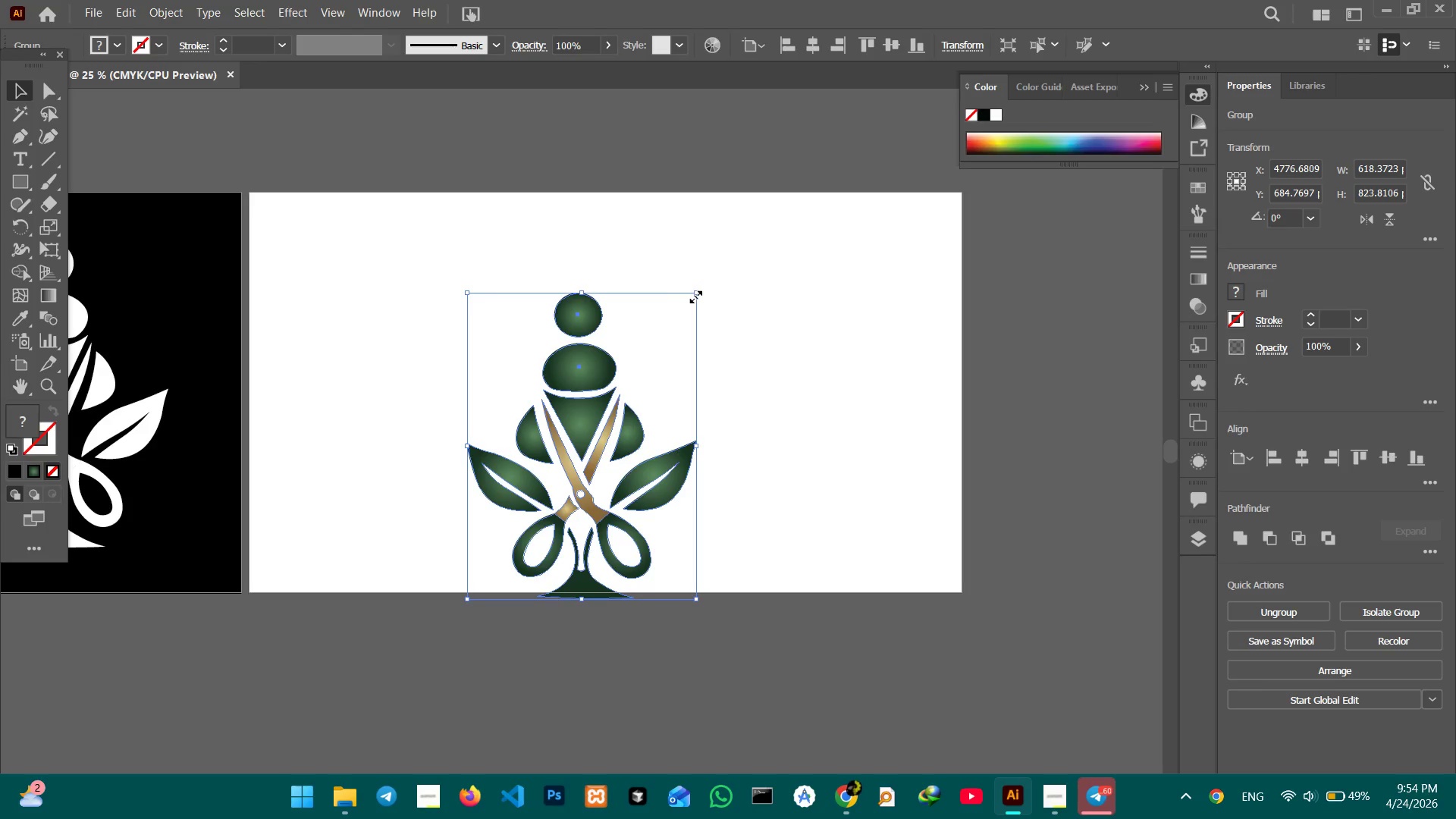 
left_click([1050, 780])